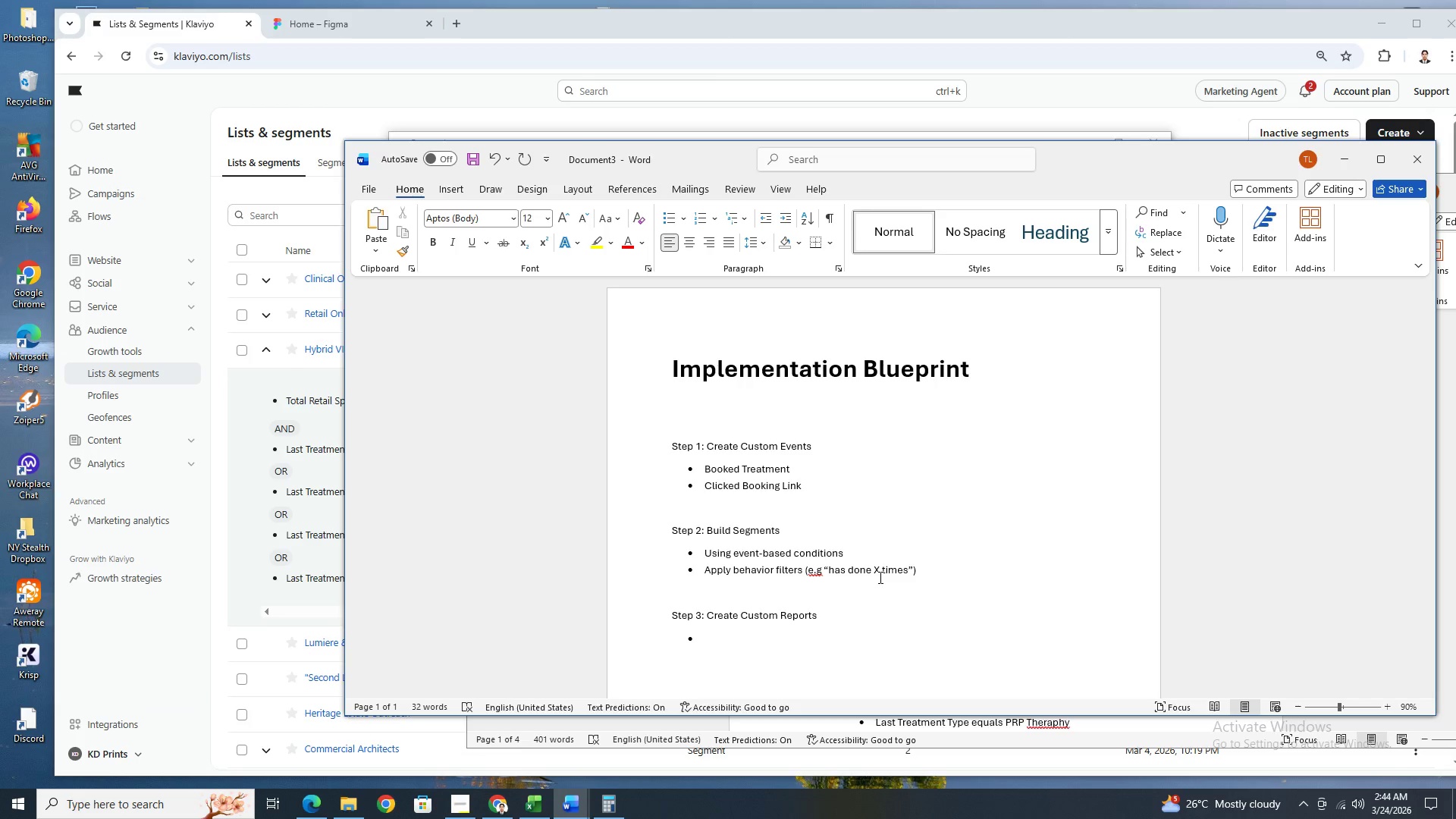 
key(ArrowDown)
 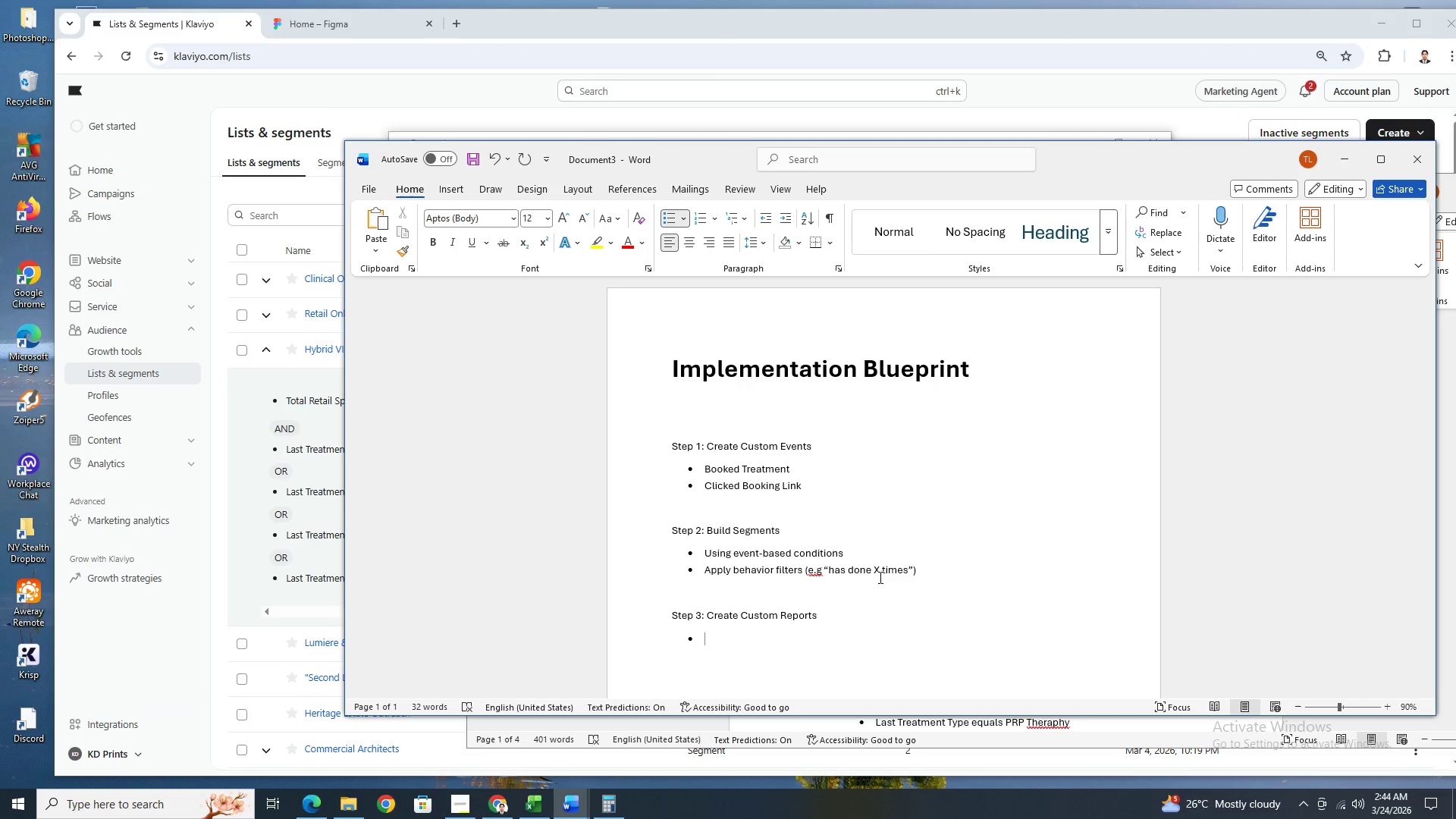 
wait(8.92)
 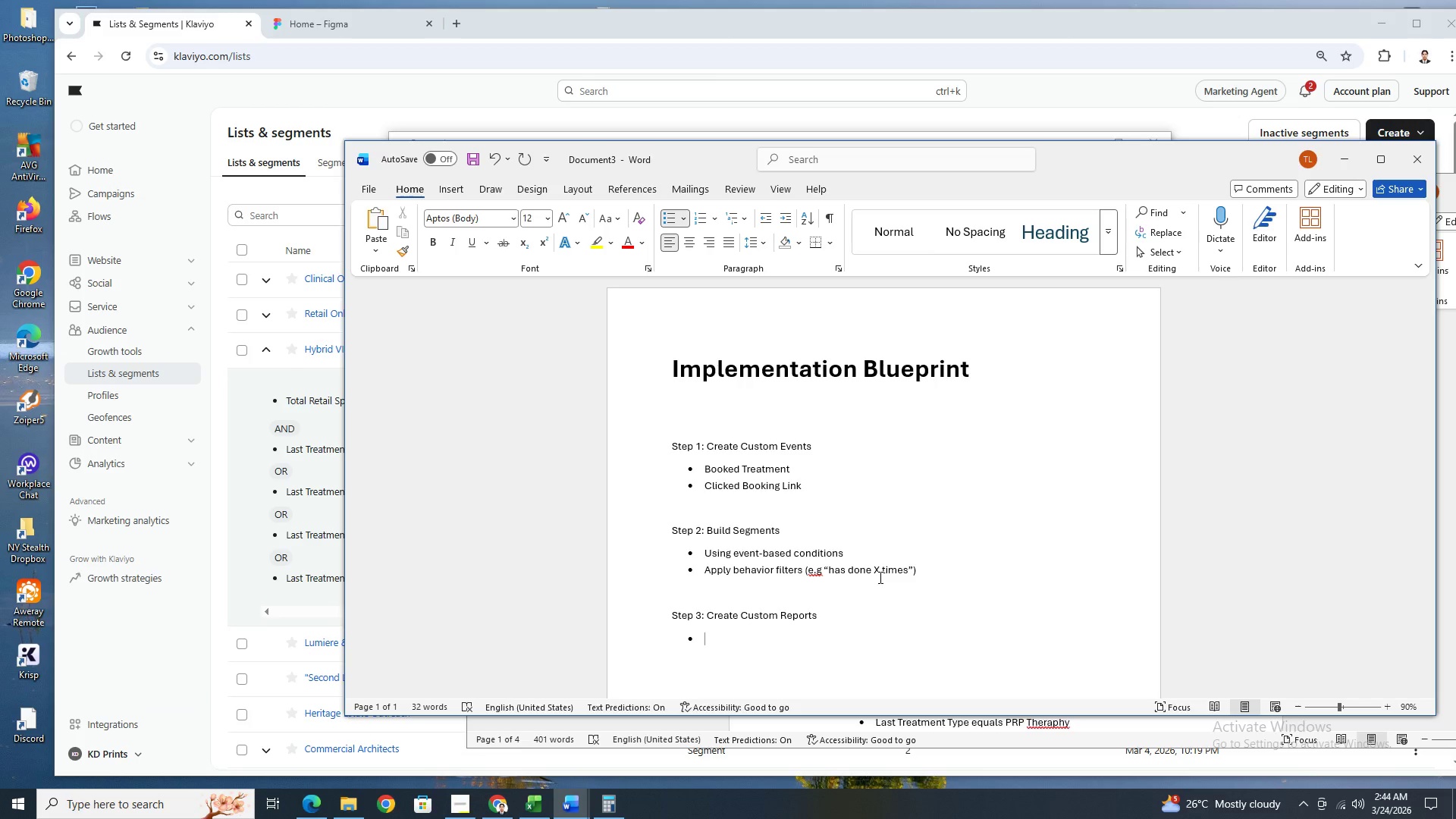 
left_click([180, 440])
 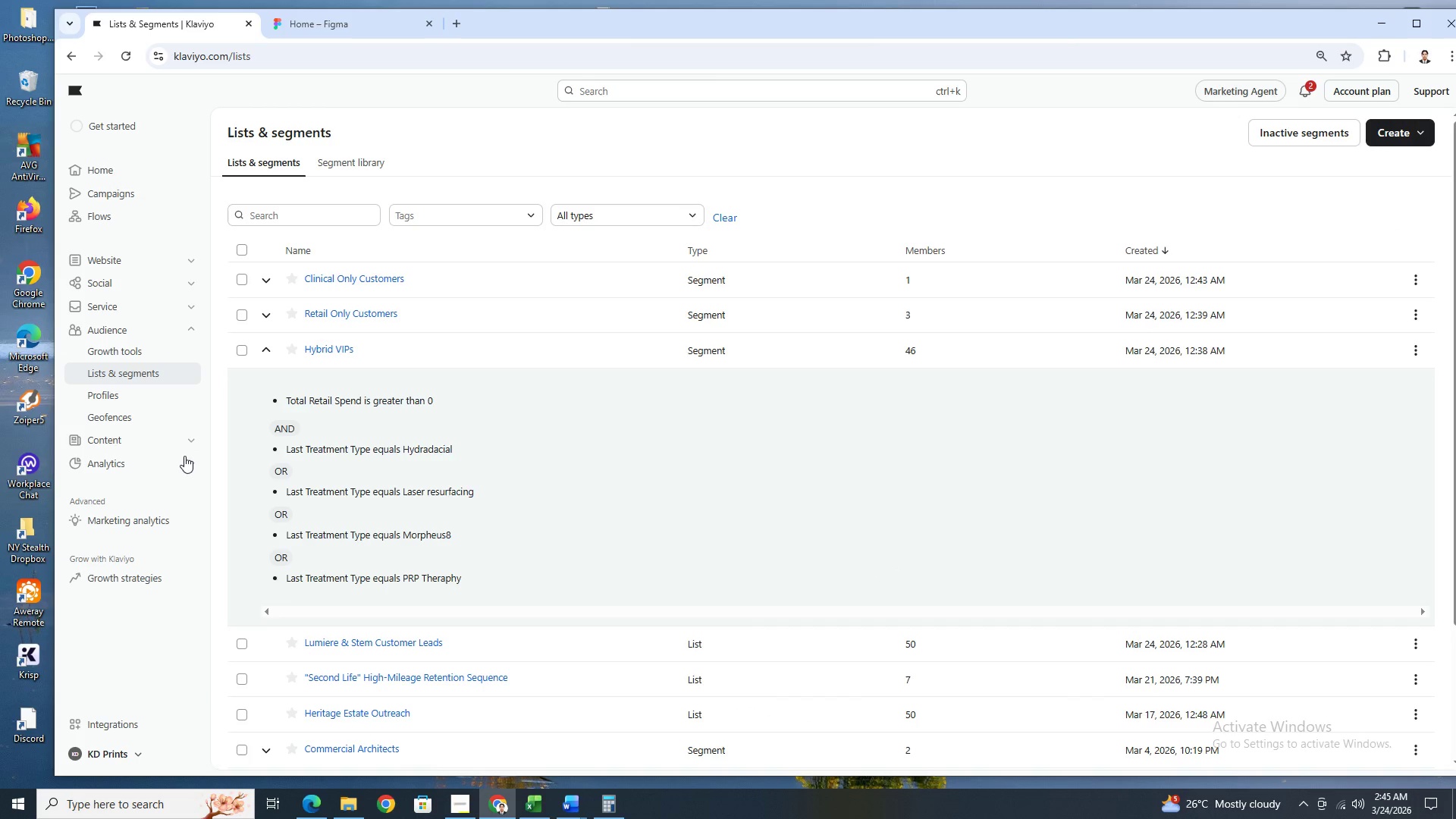 
left_click([188, 464])
 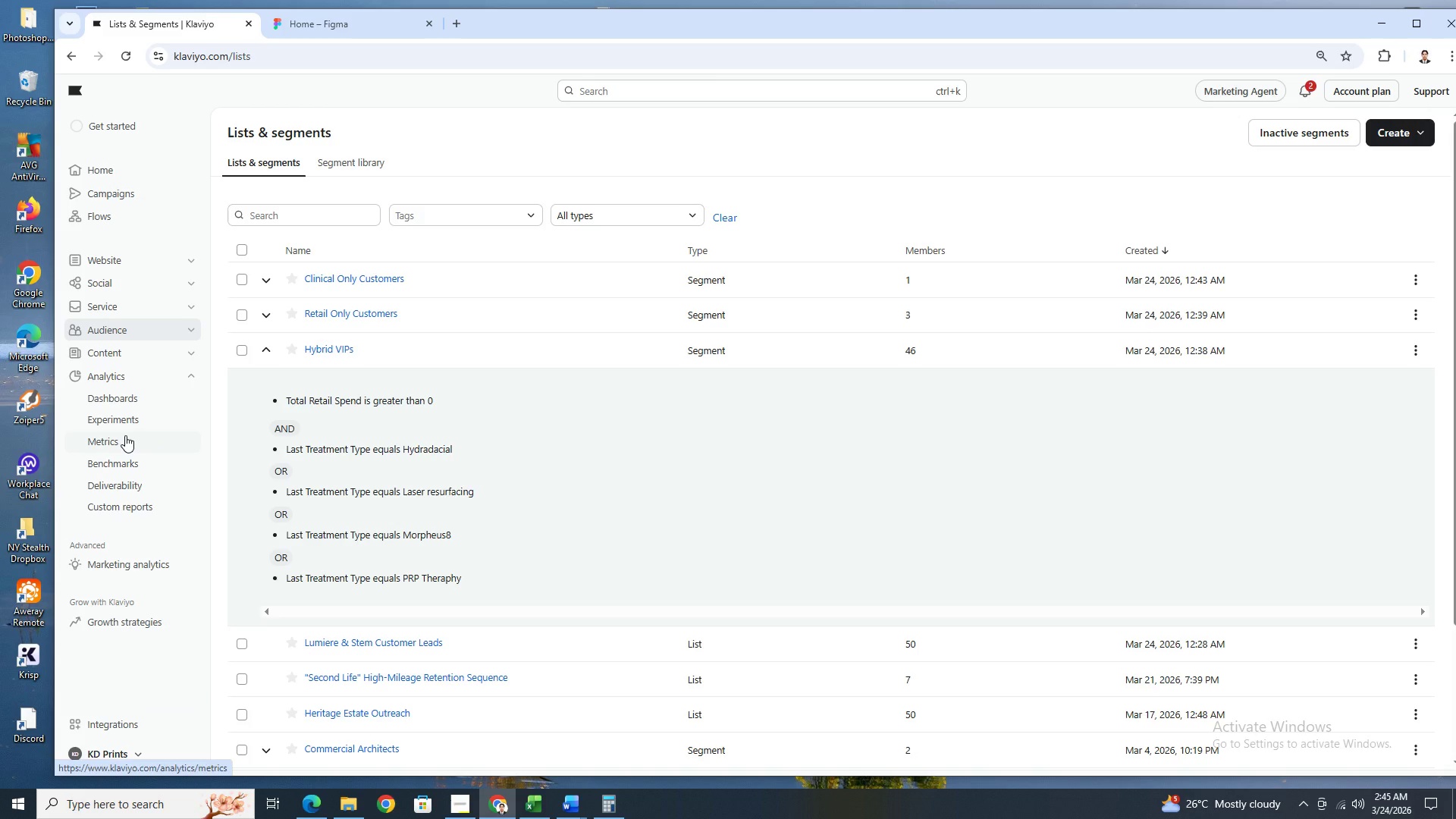 
wait(8.56)
 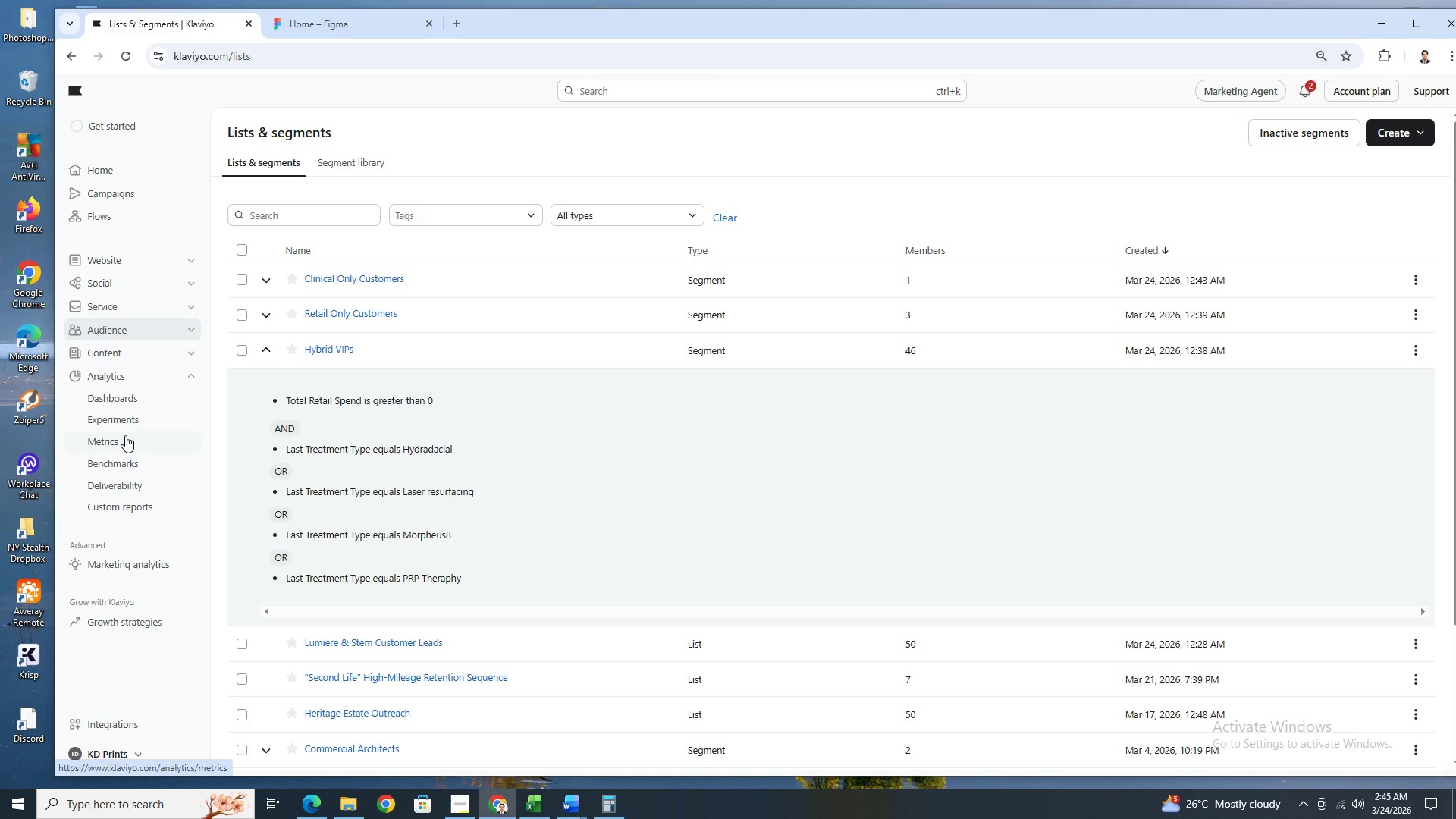 
key(Alt+AltLeft)
 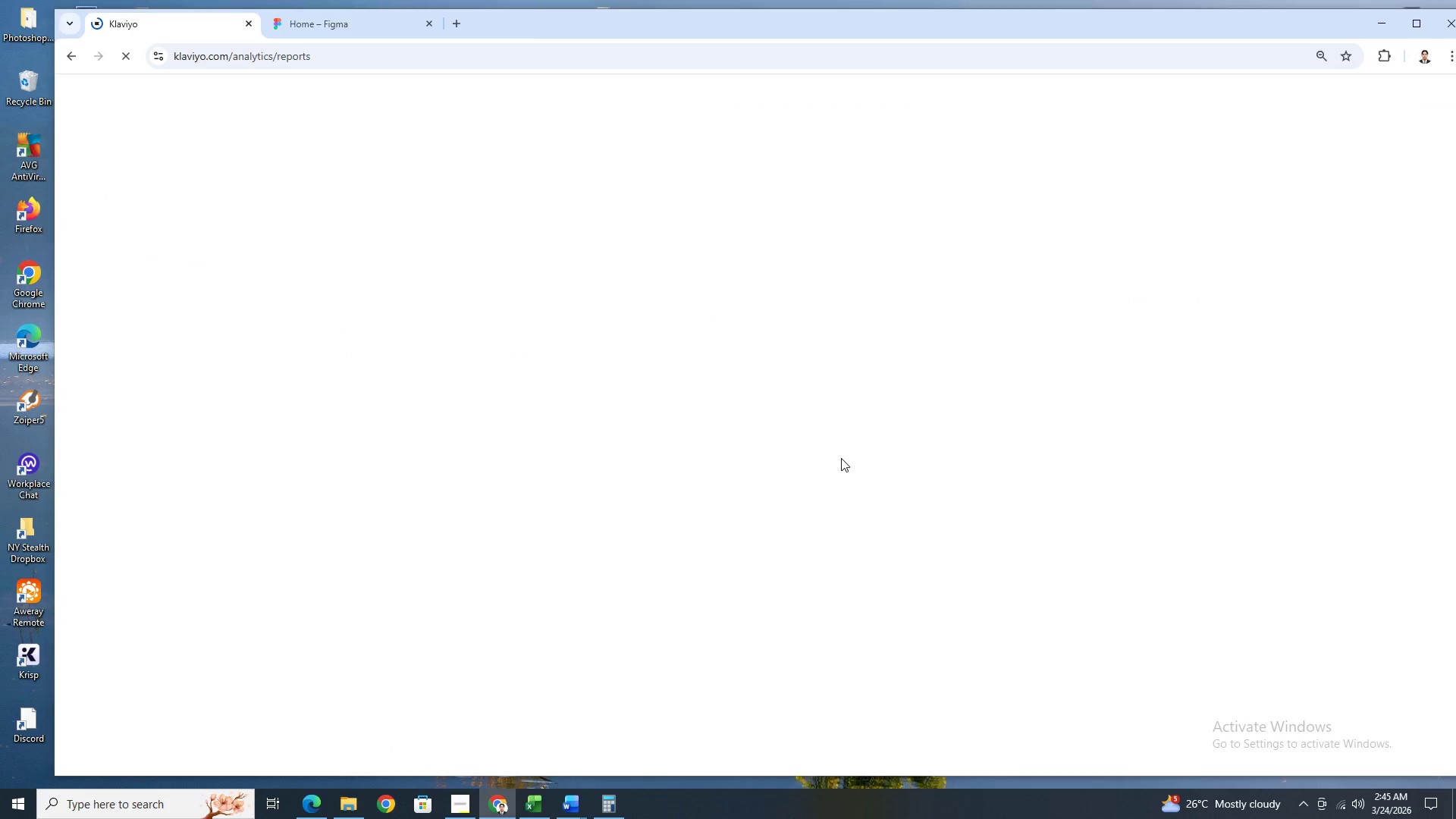 
key(Alt+Tab)
 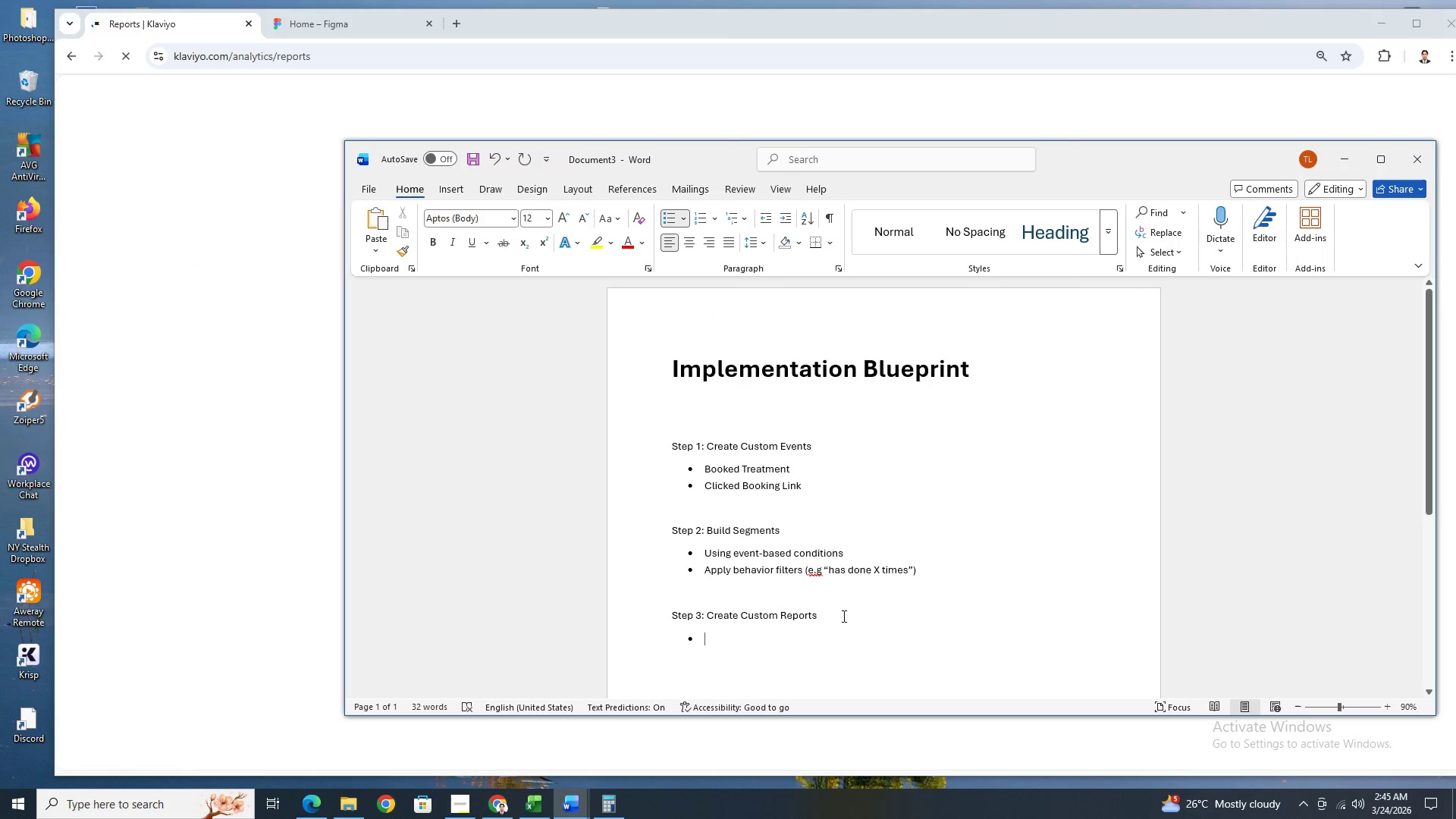 
key(Alt+AltLeft)
 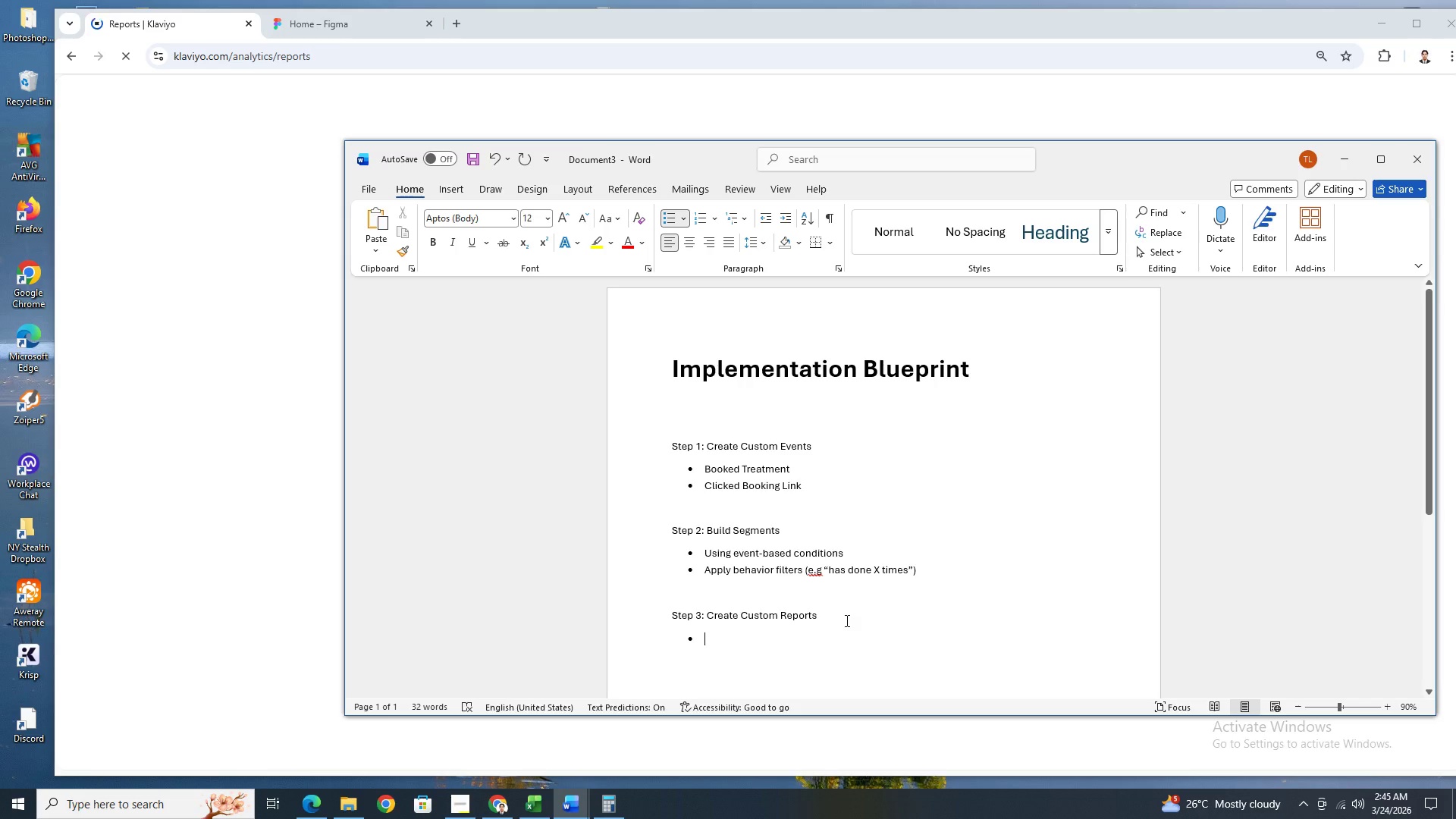 
key(Alt+Tab)
 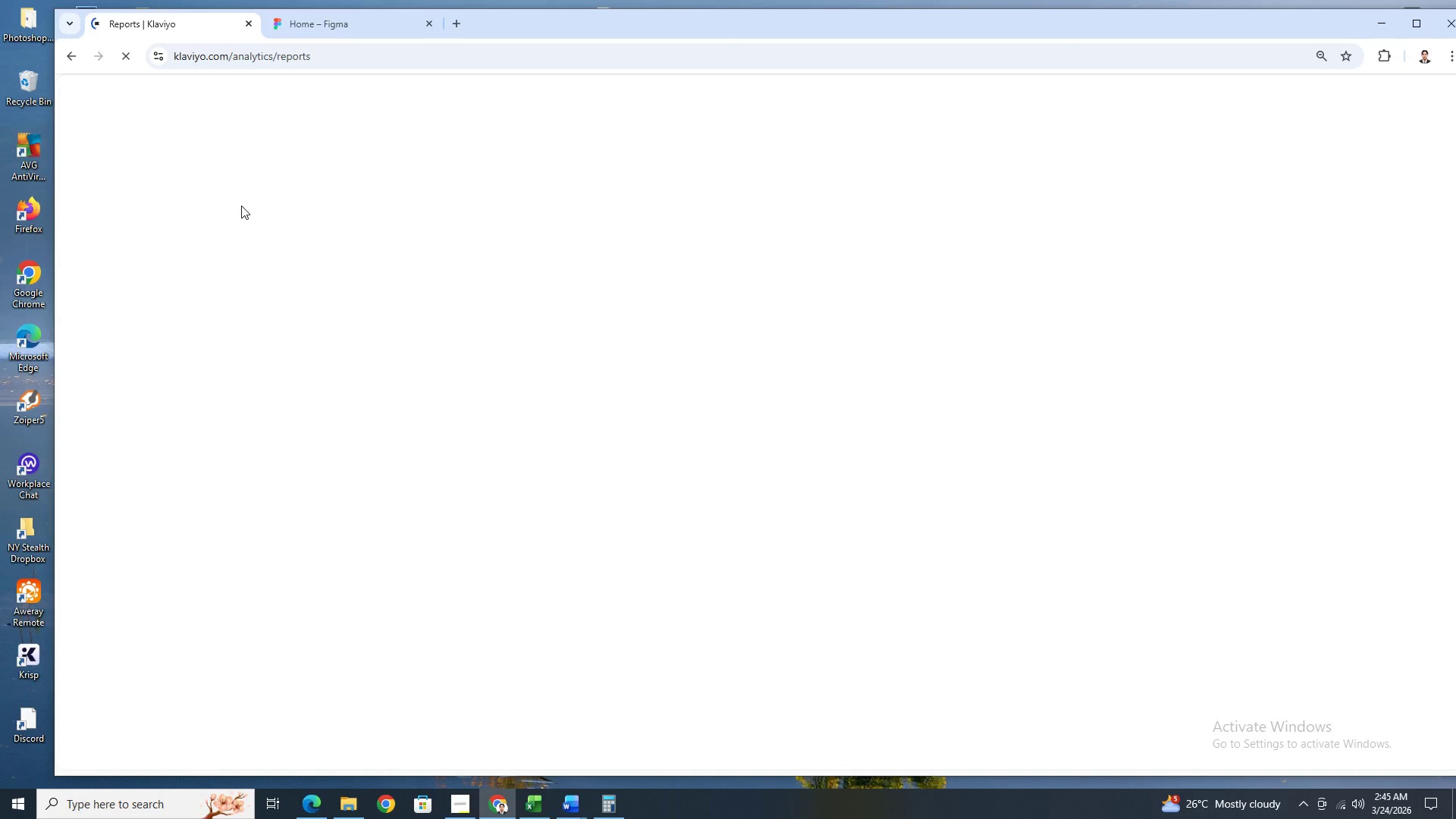 
key(Alt+AltLeft)
 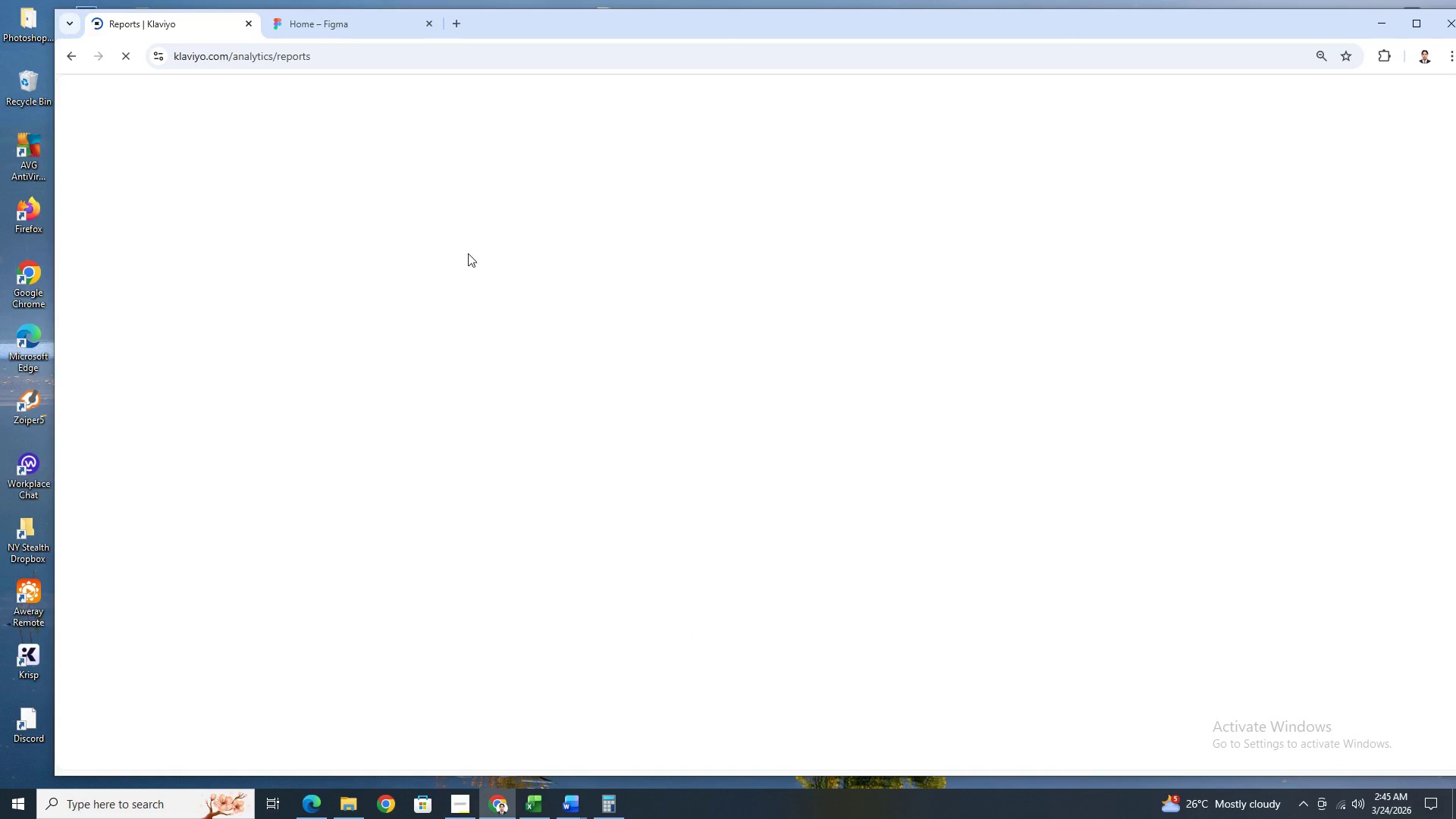 
key(Alt+Tab)
 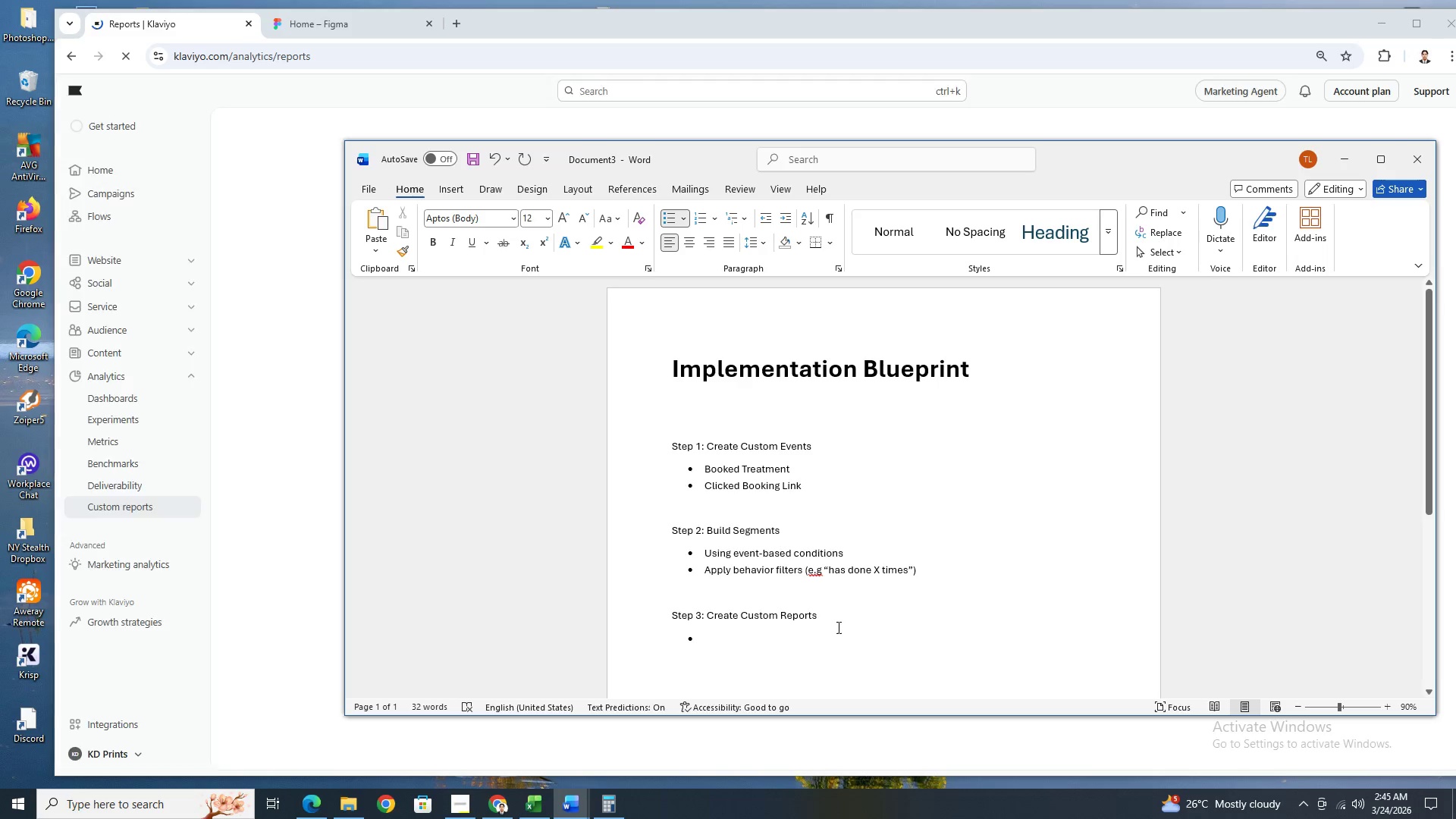 
left_click([839, 623])
 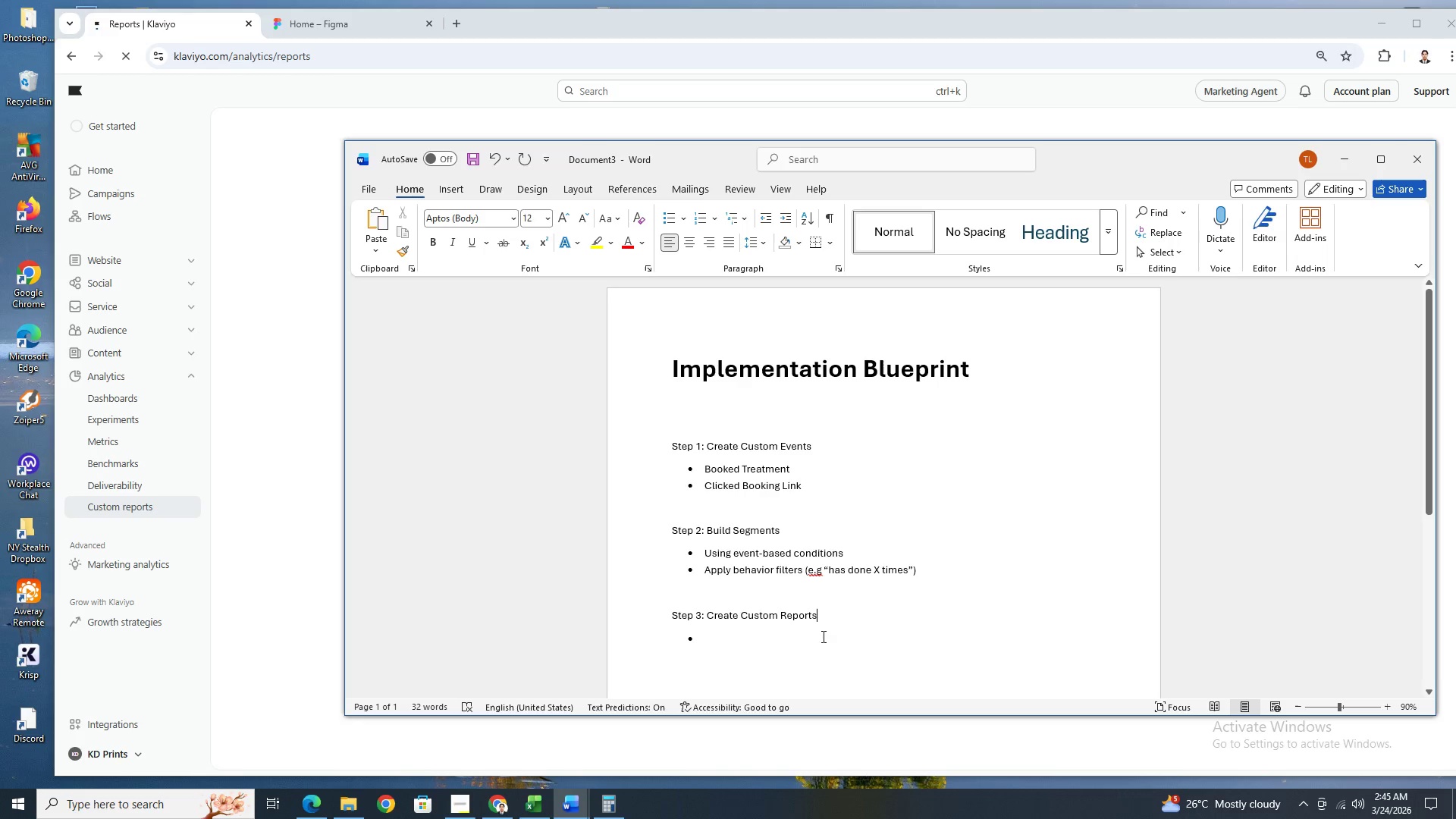 
left_click([806, 640])
 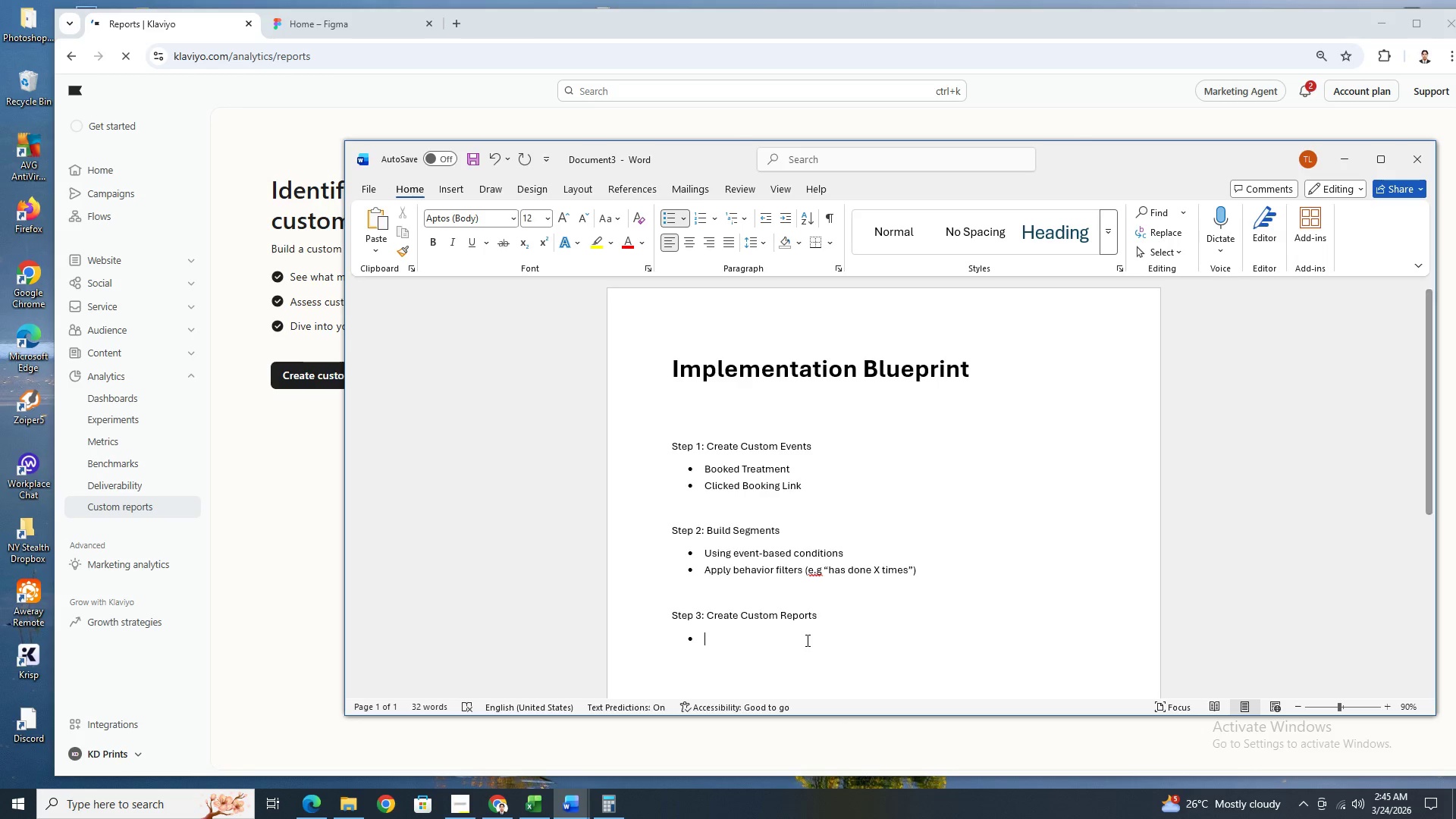 
wait(6.73)
 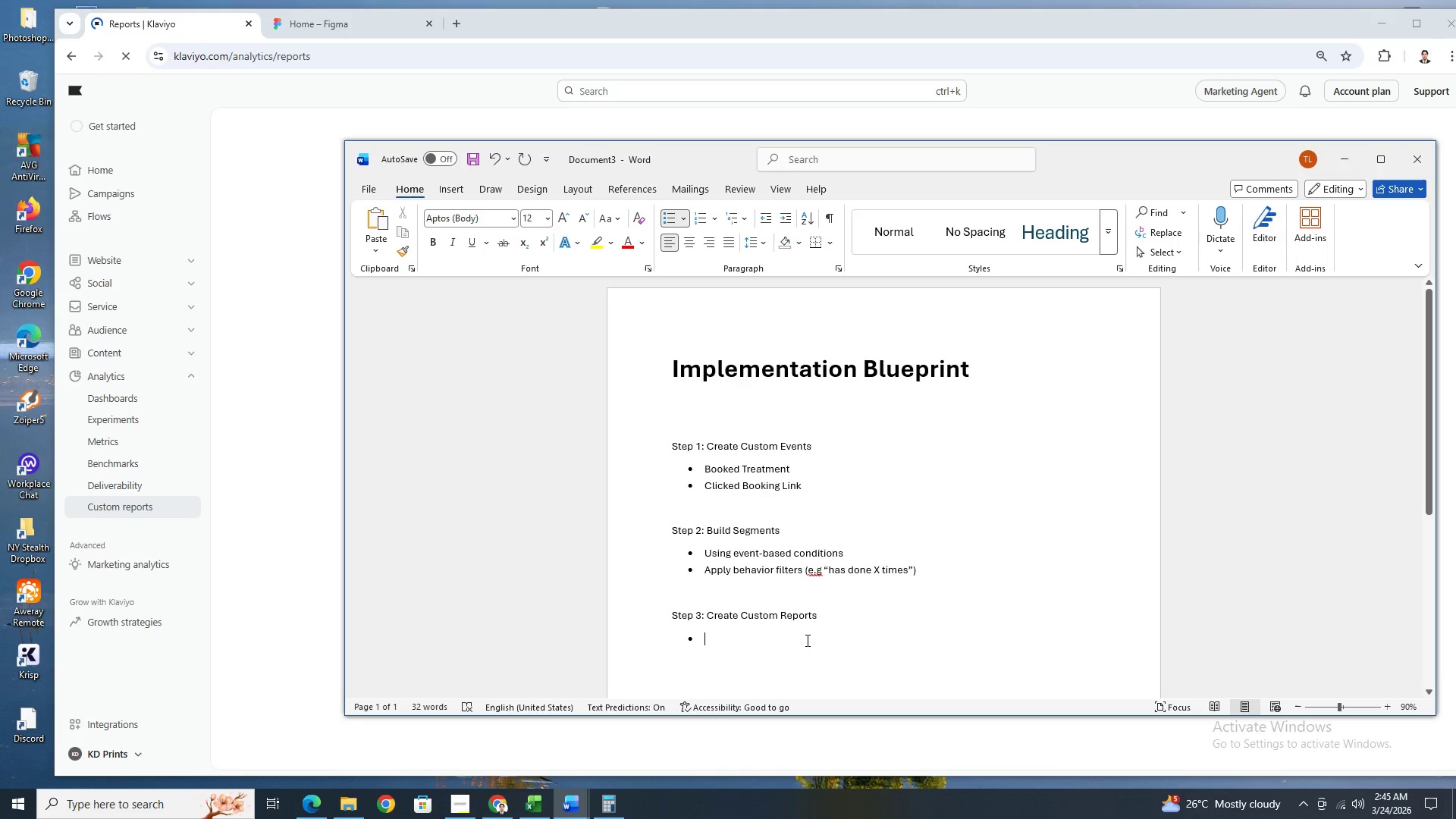 
left_click([467, 810])